 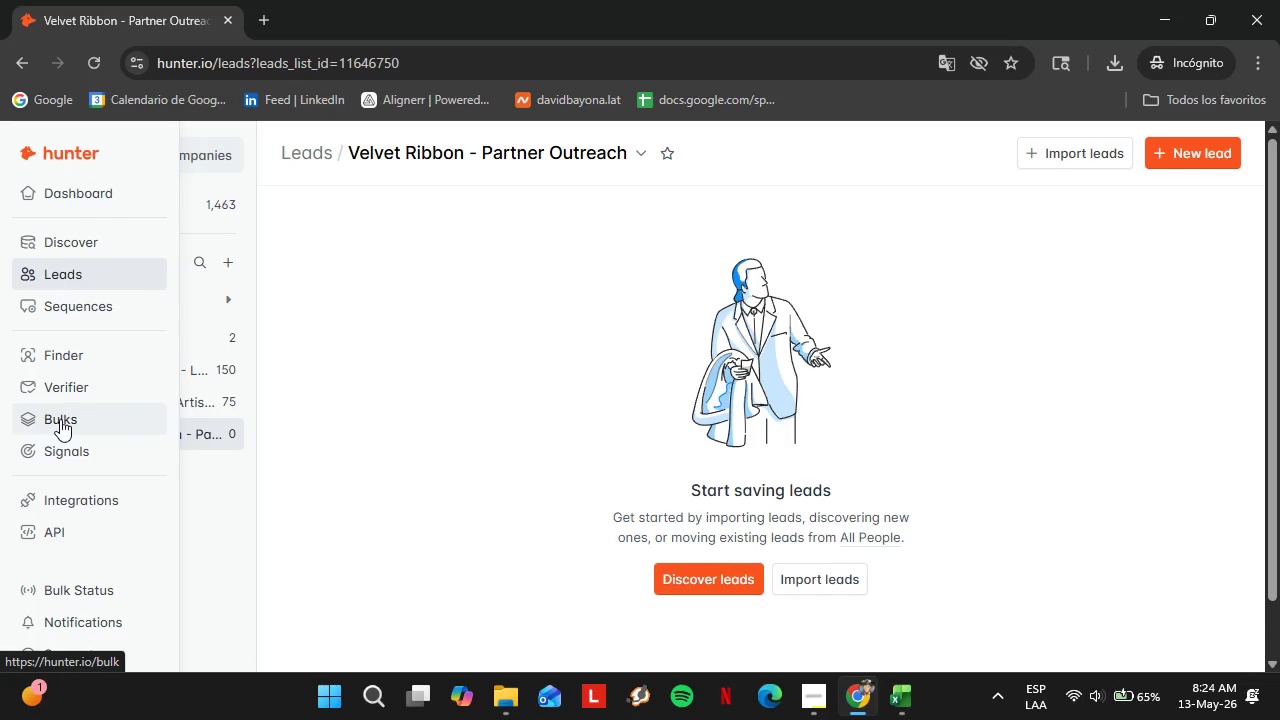 
left_click([423, 294])
 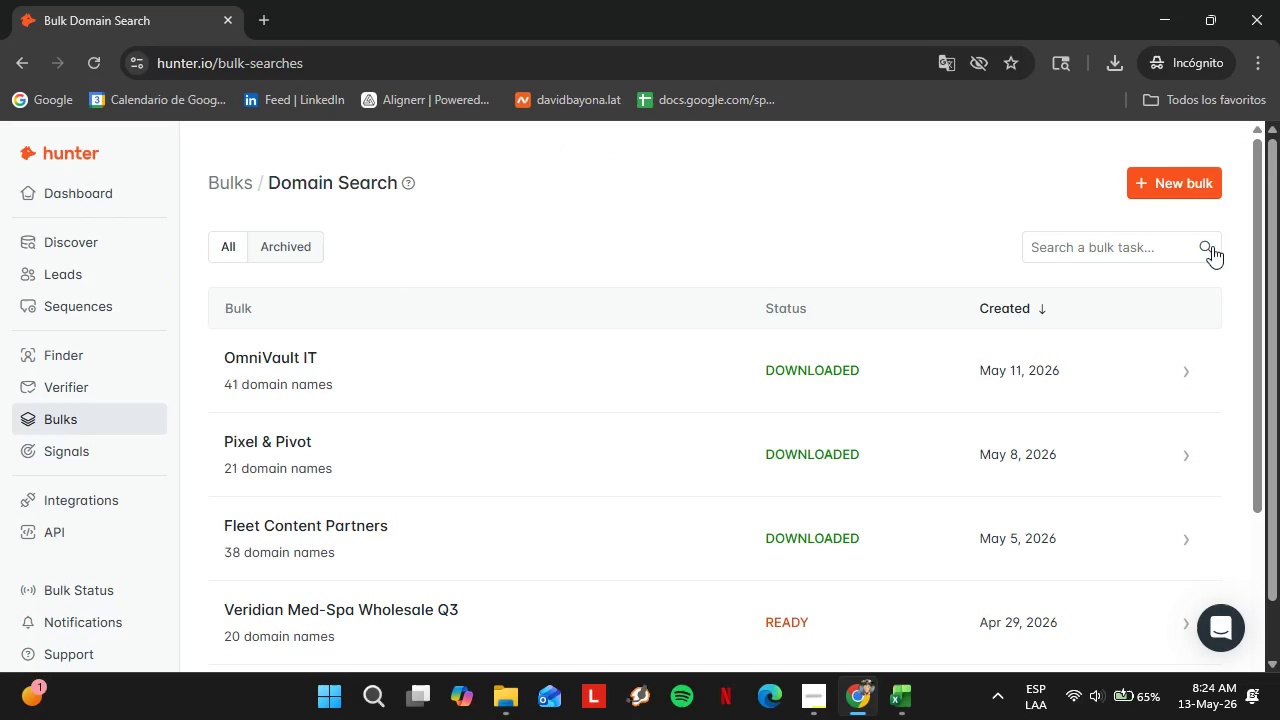 
left_click([1167, 167])
 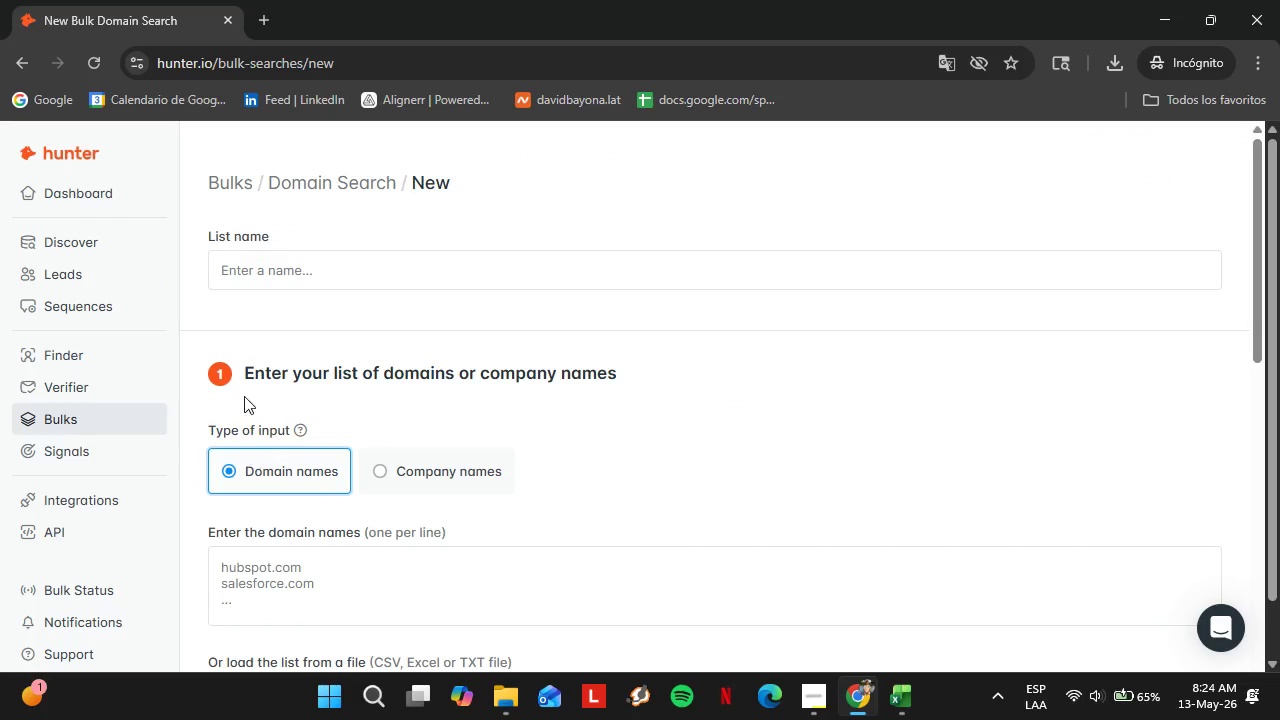 
left_click([257, 233])
 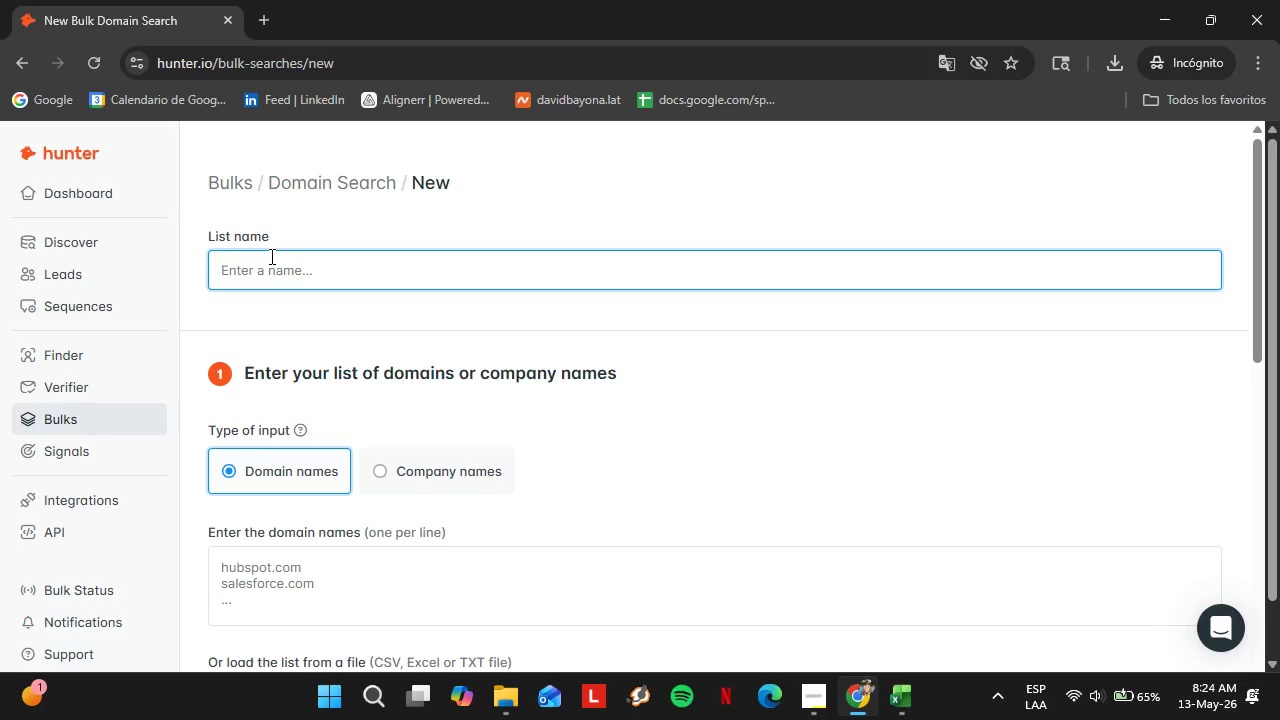 
key(Control+V)
 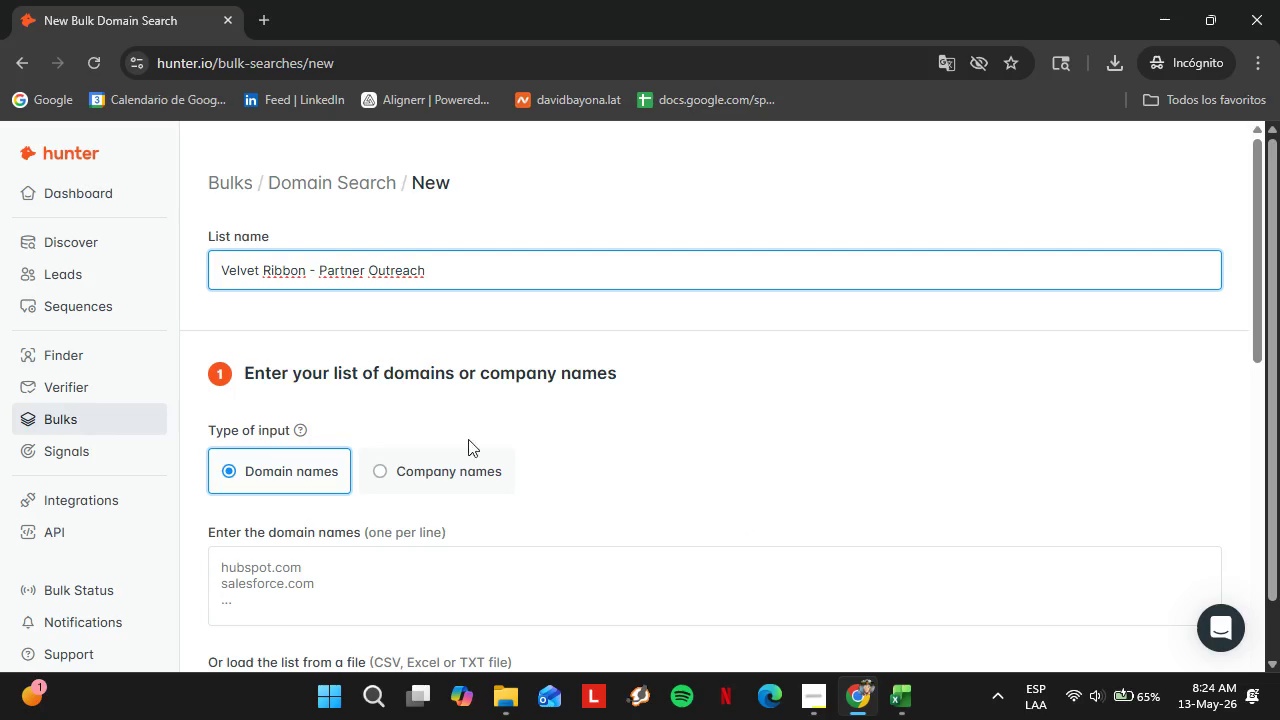 
scroll: coordinate [380, 413], scroll_direction: down, amount: 2.0
 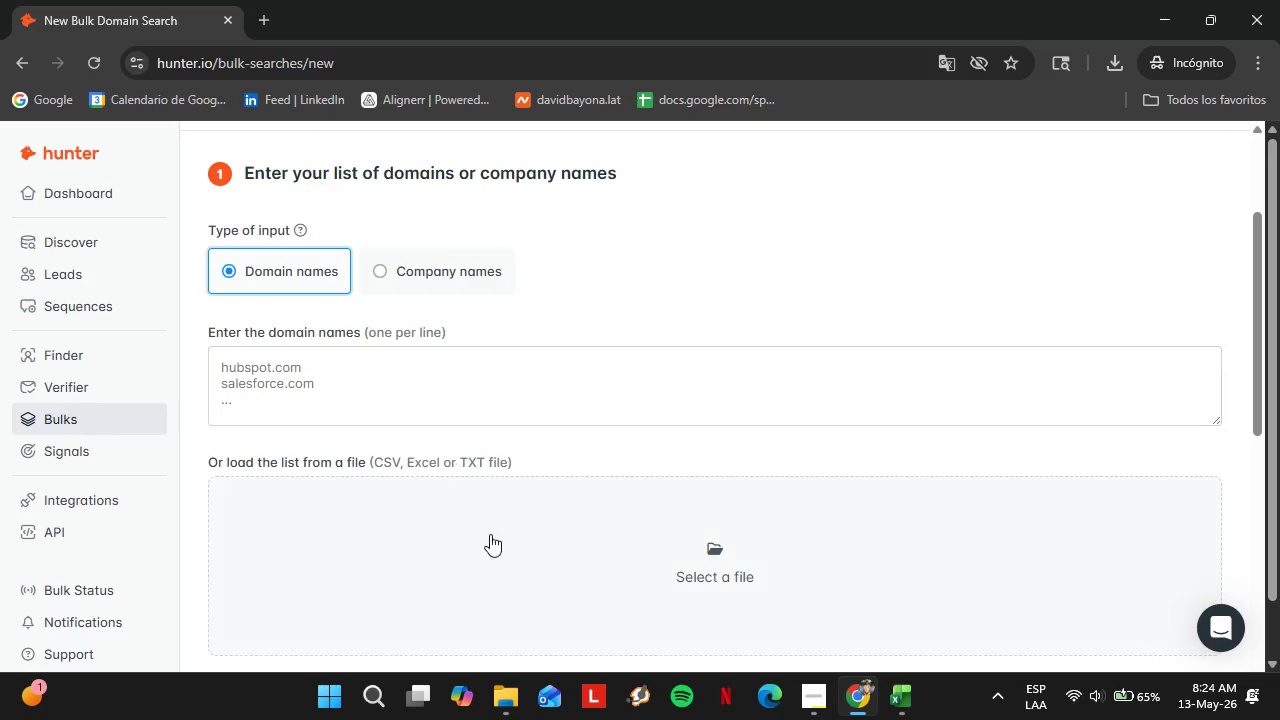 
left_click([555, 556])
 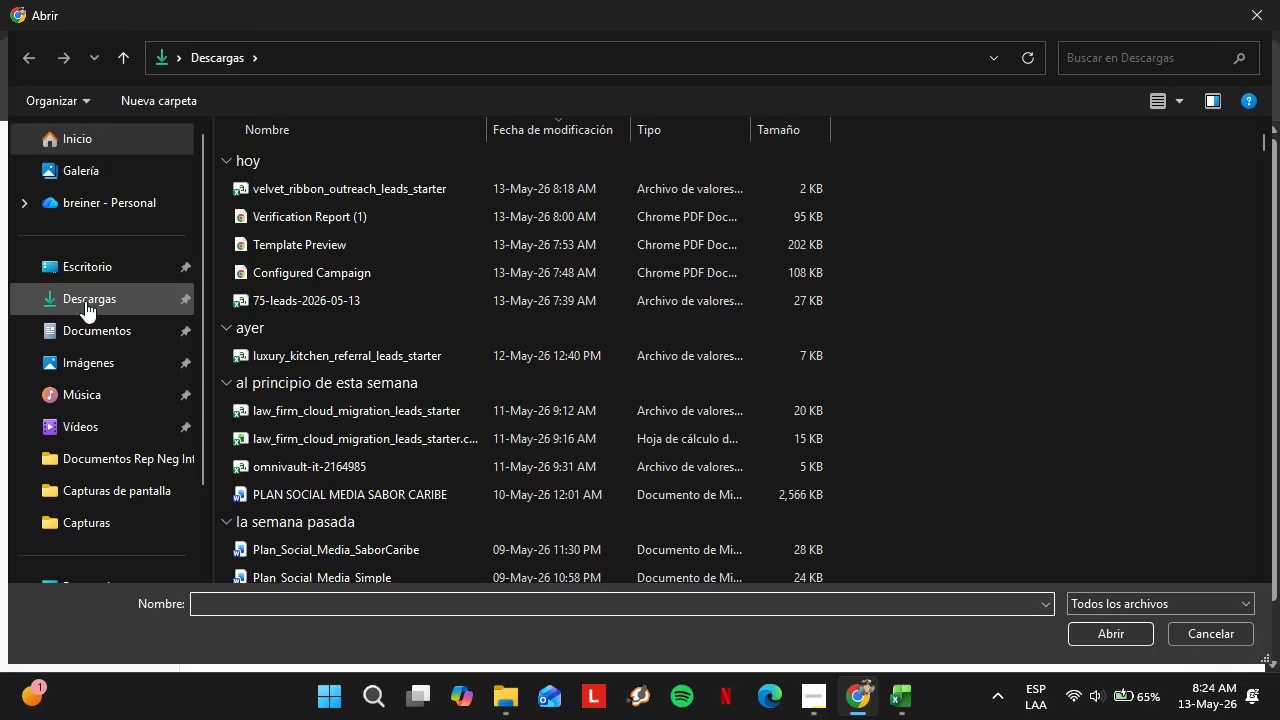 
double_click([273, 194])
 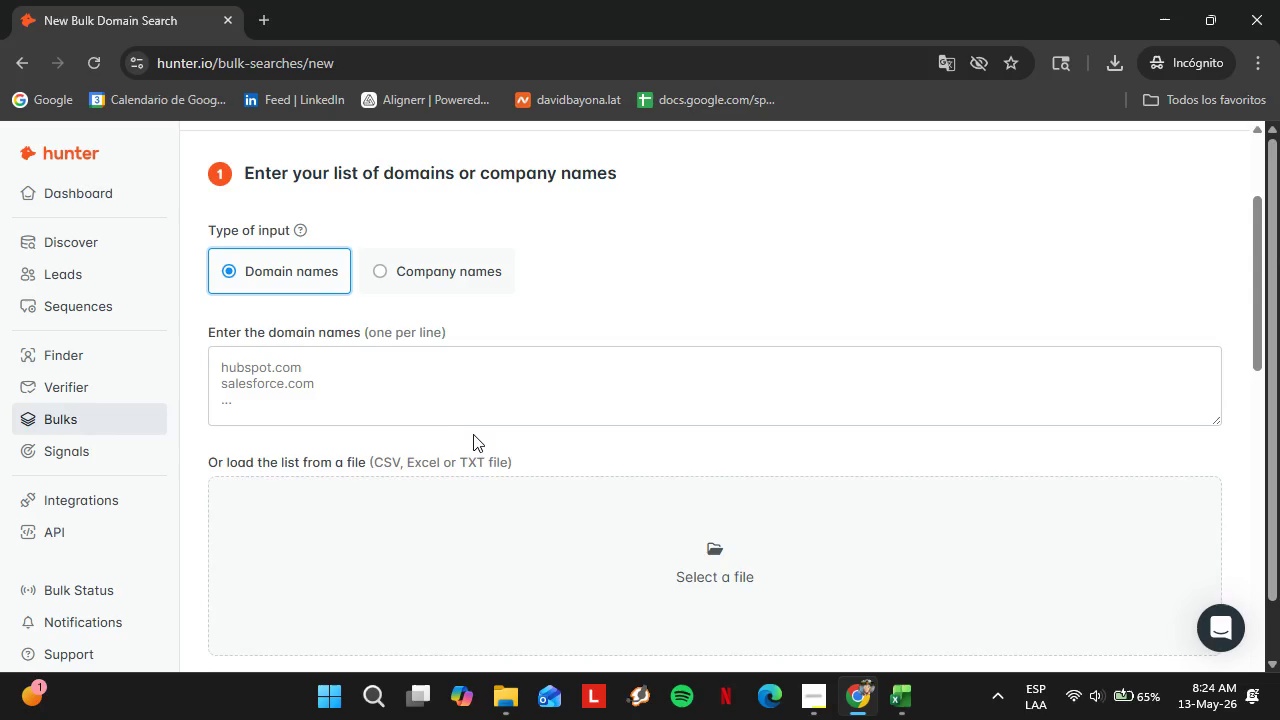 
scroll: coordinate [525, 353], scroll_direction: down, amount: 6.0
 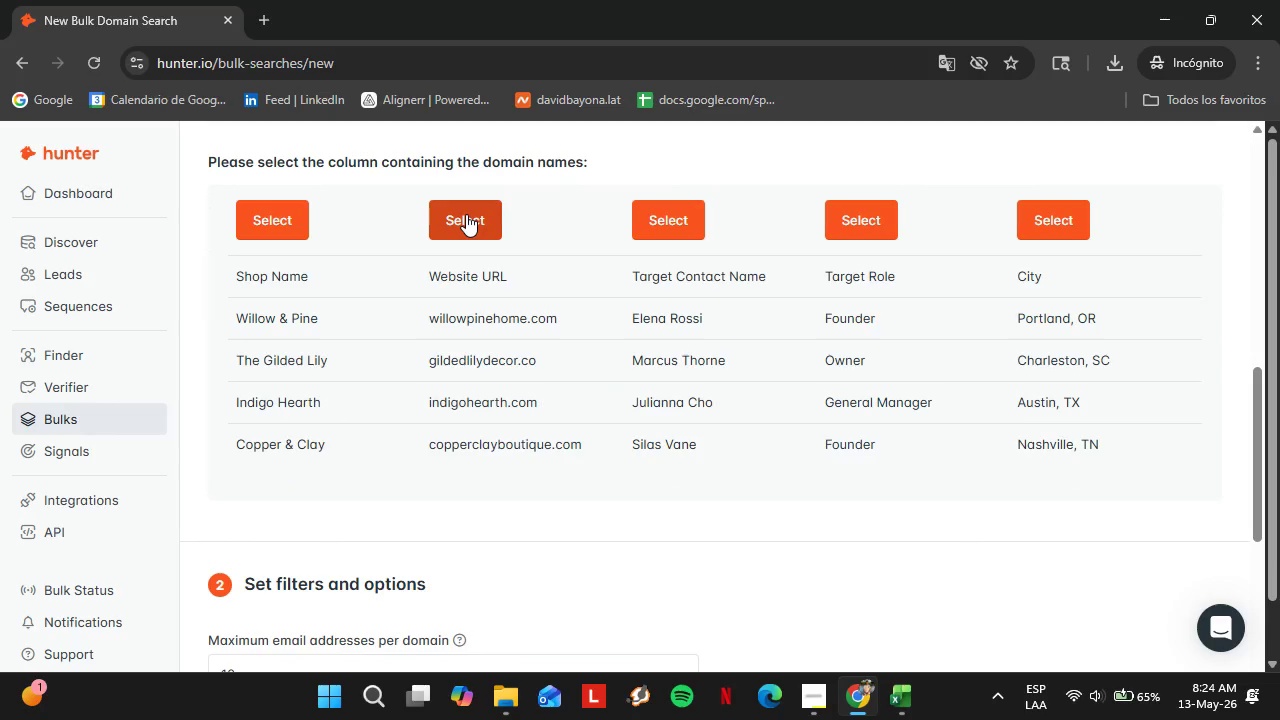 
left_click([466, 214])
 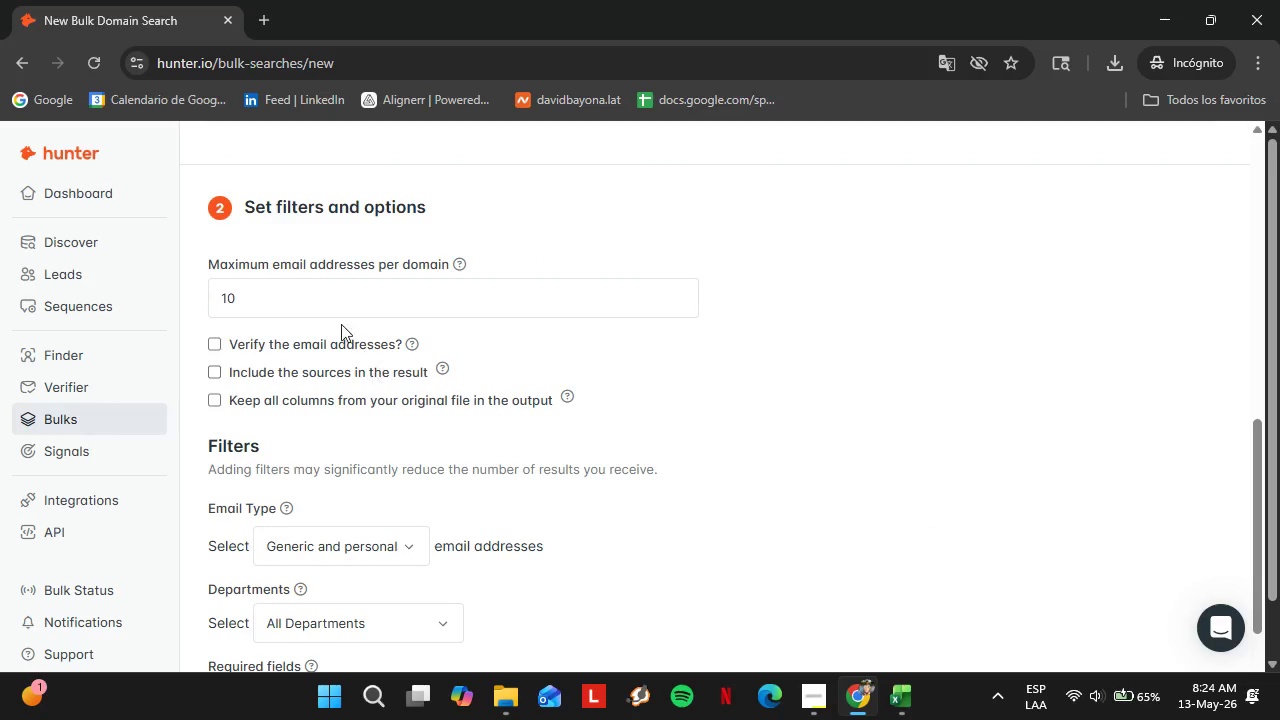 
scroll: coordinate [392, 404], scroll_direction: down, amount: 2.0
 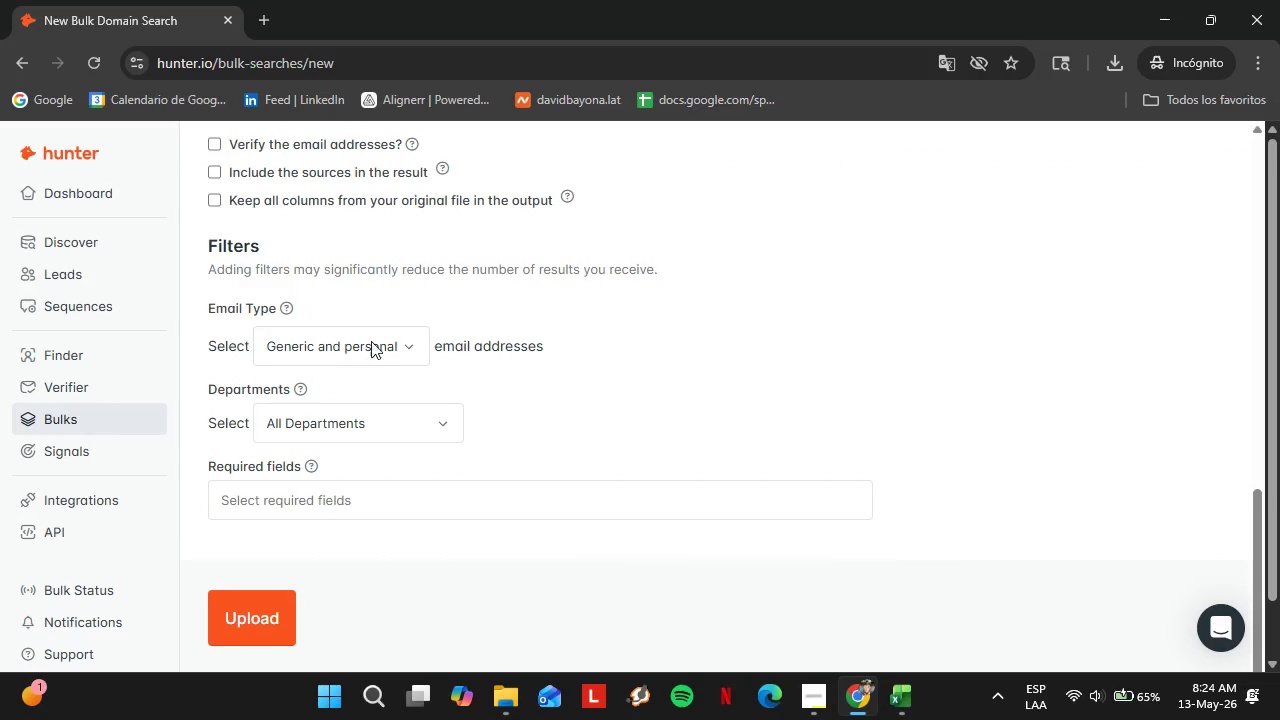 
left_click([371, 339])
 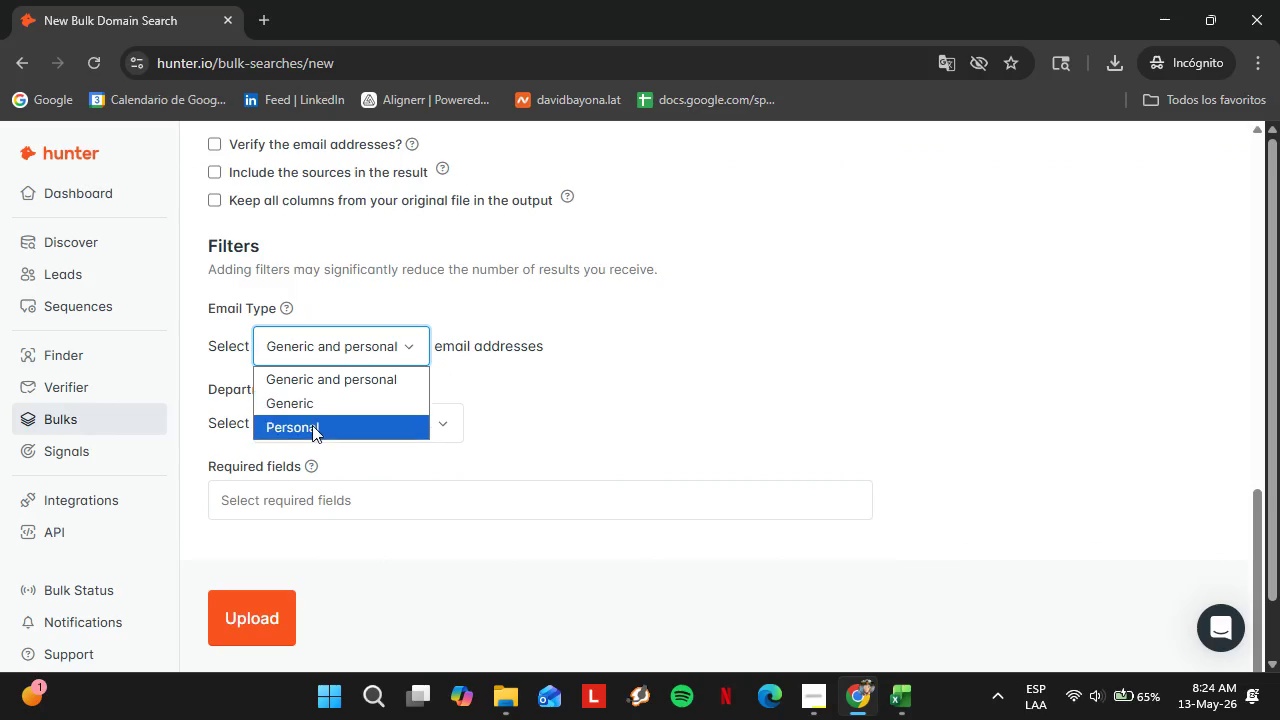 
left_click([312, 425])
 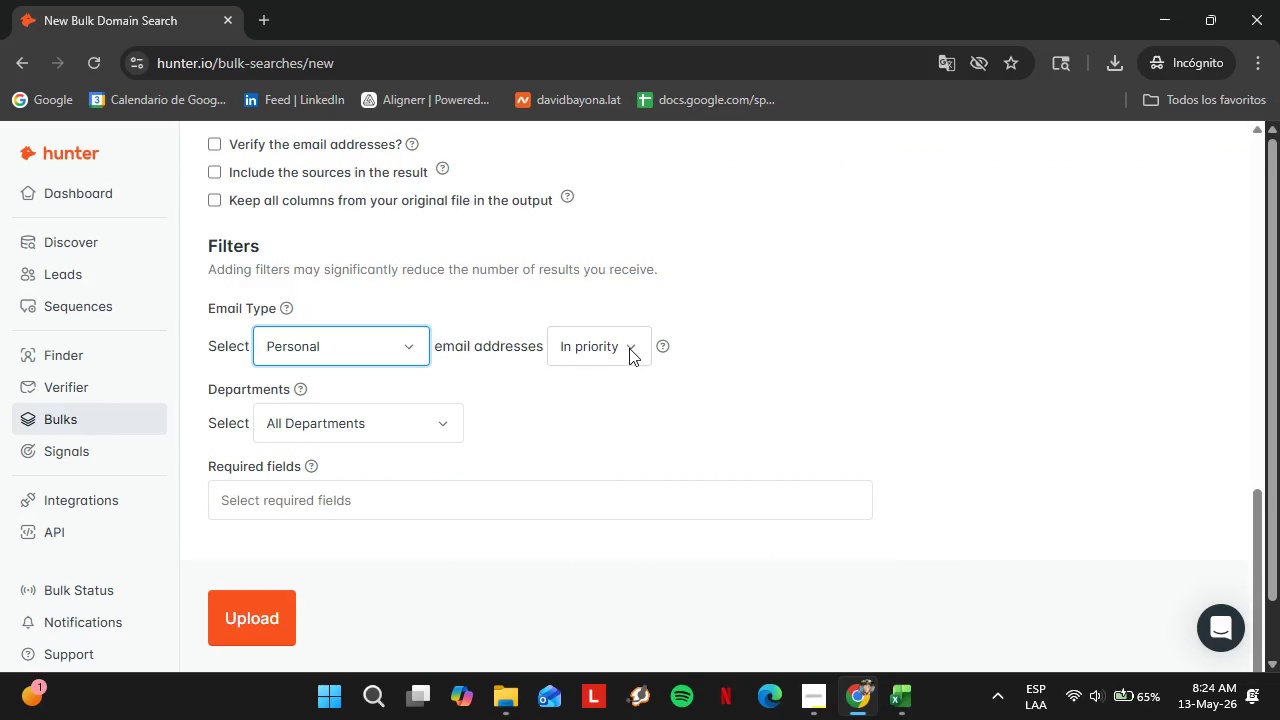 
left_click([629, 348])
 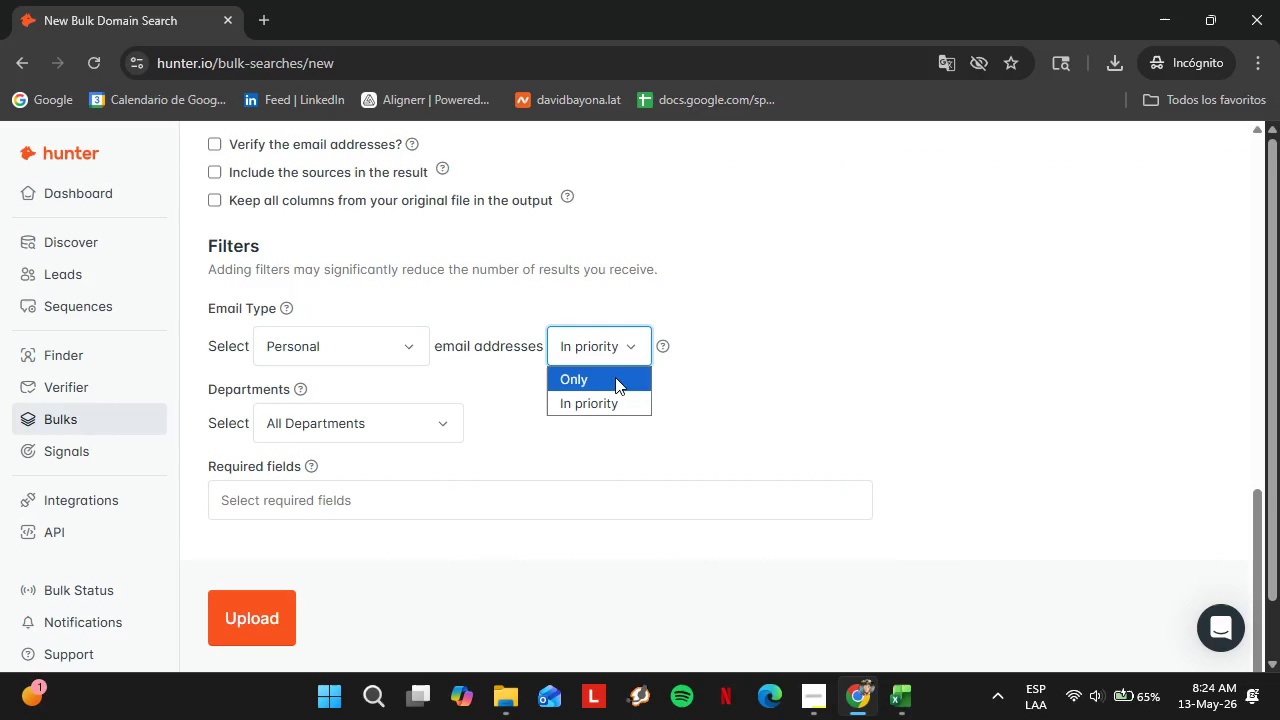 
left_click([612, 376])
 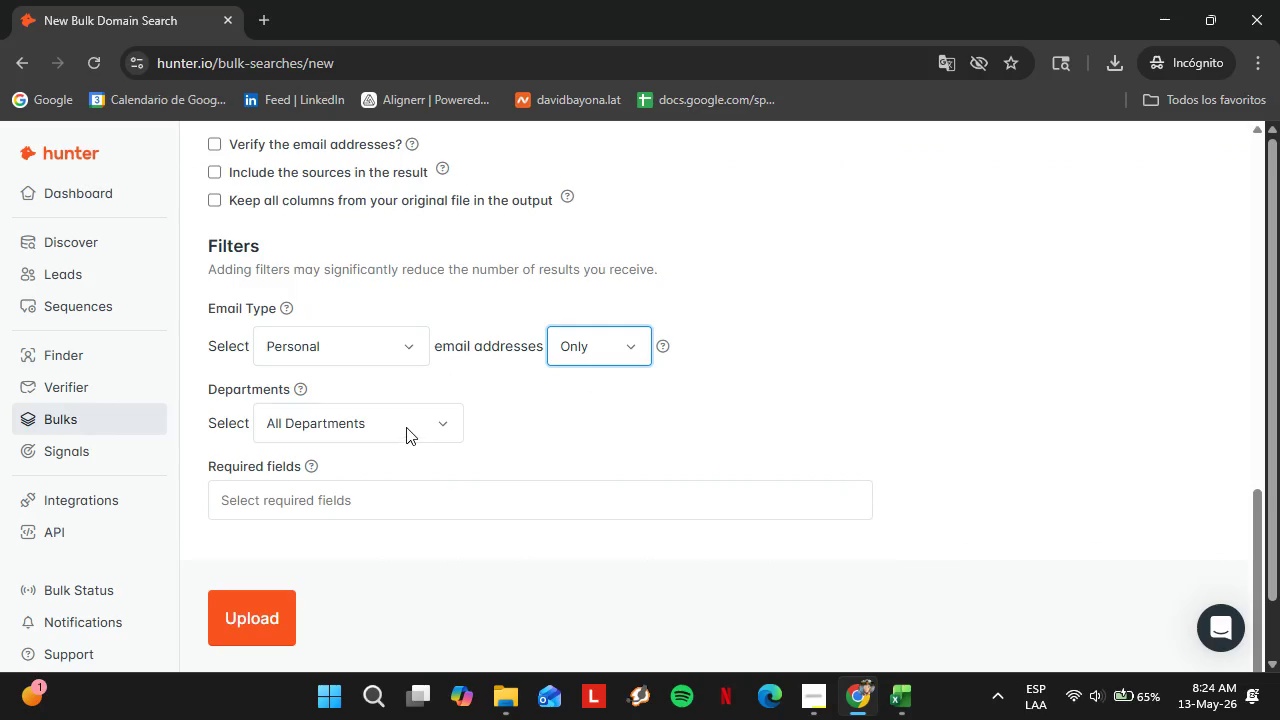 
left_click([407, 427])
 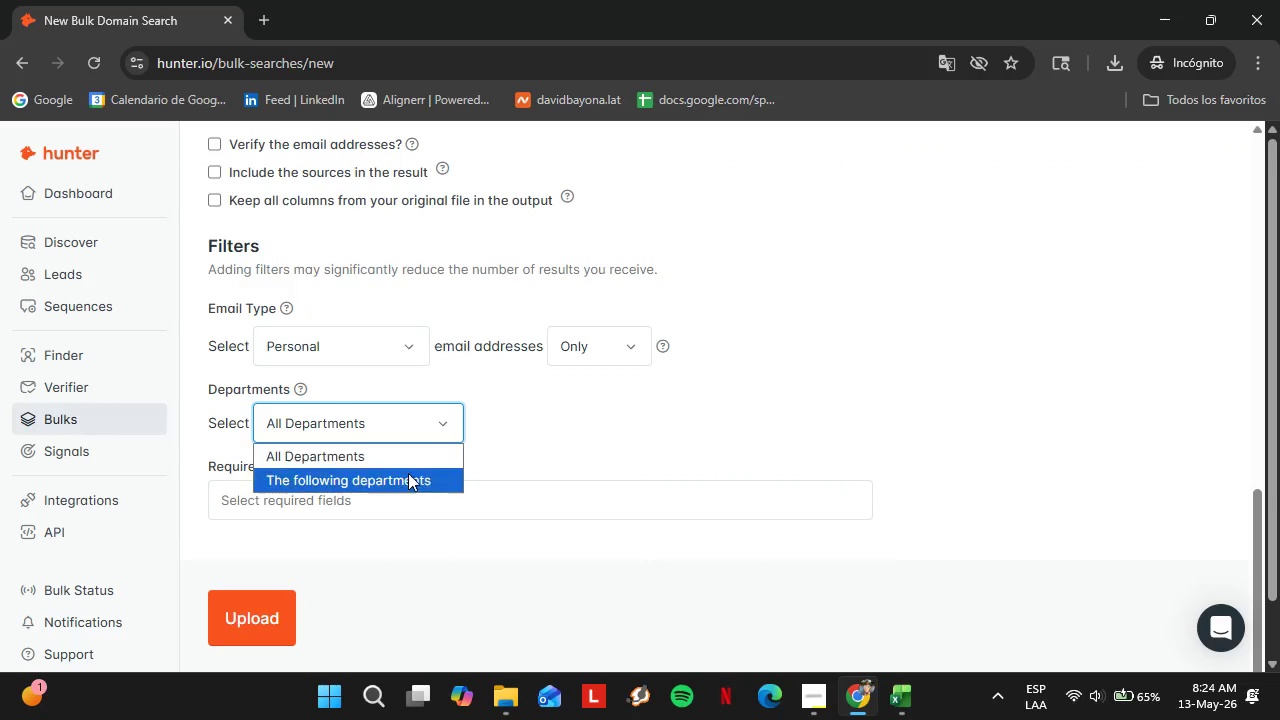 
left_click([408, 476])
 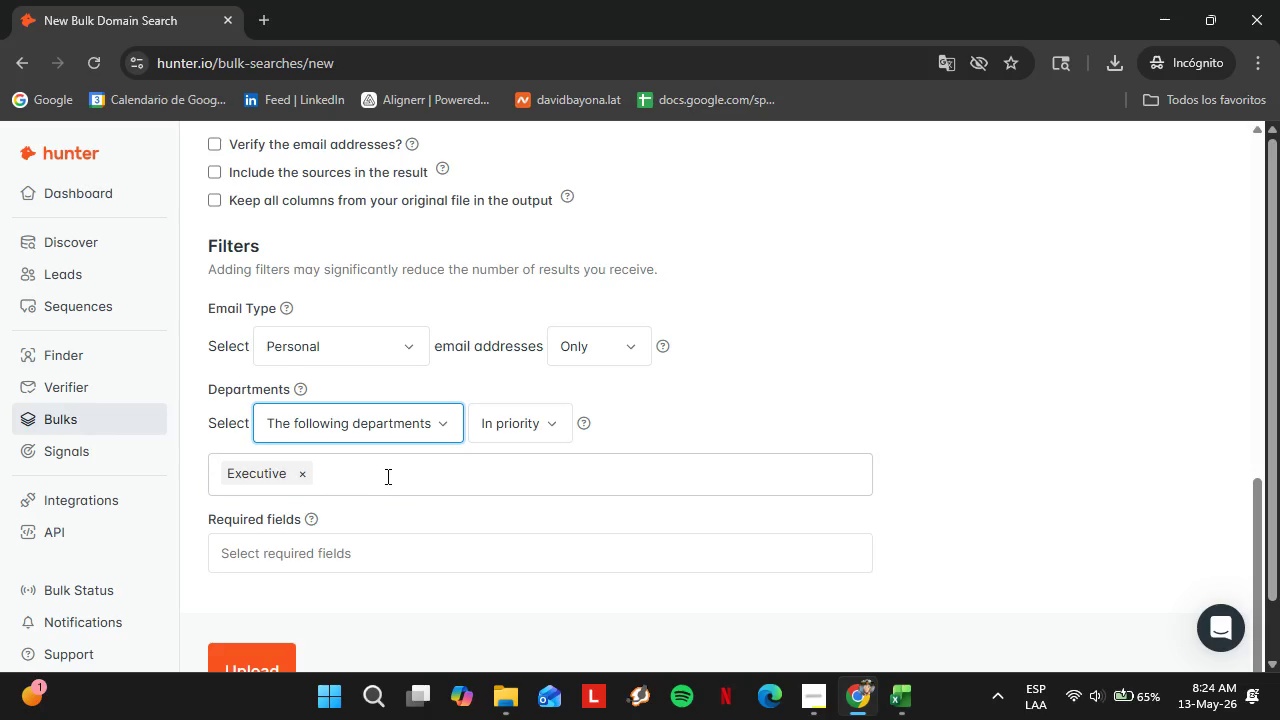 
left_click([381, 476])